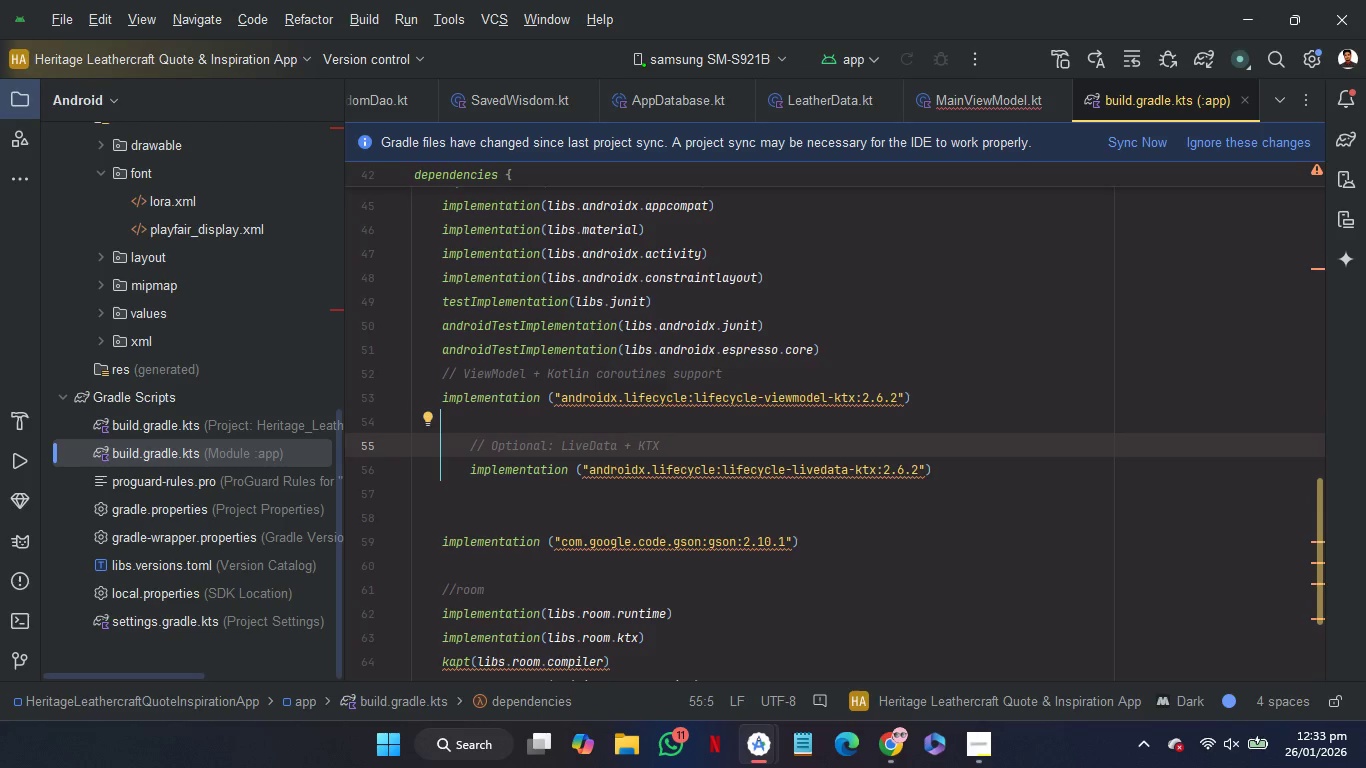 
key(Backspace)
 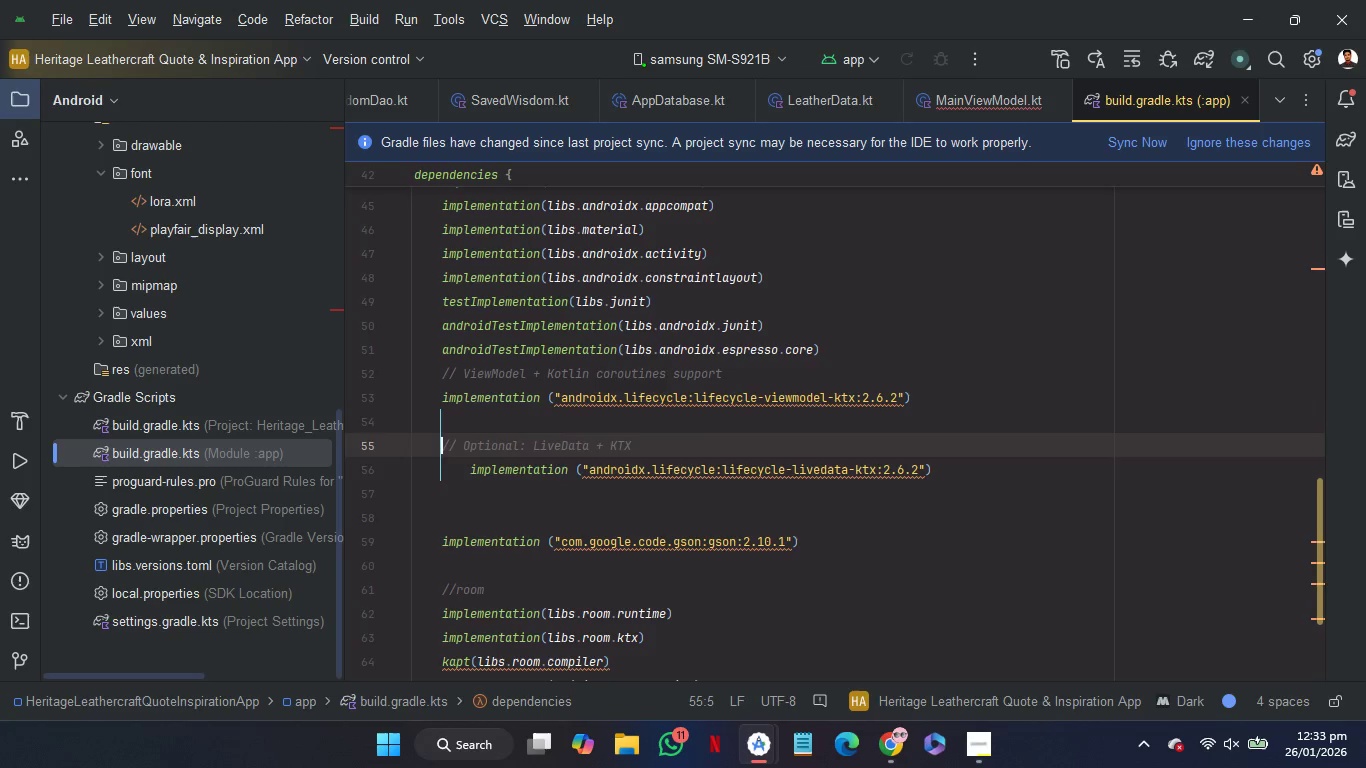 
key(ArrowDown)
 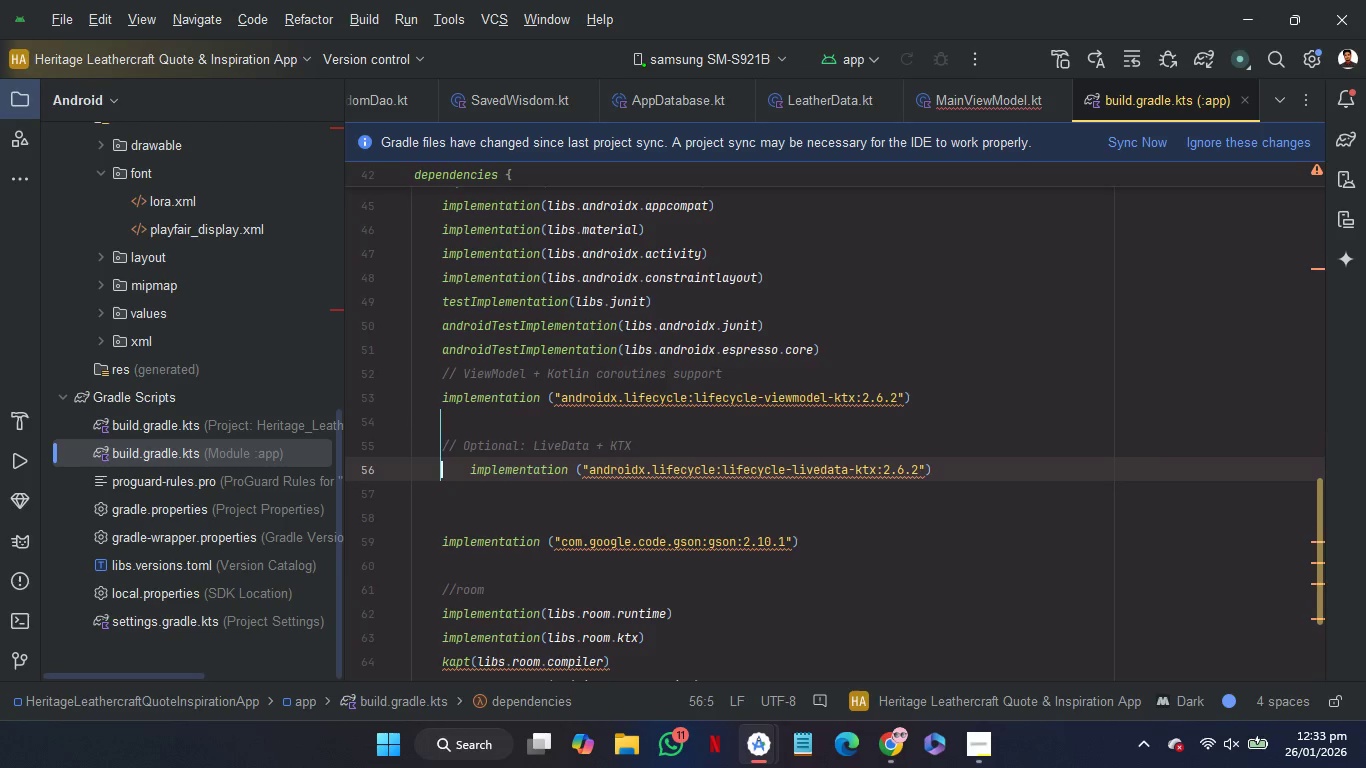 
key(Backspace)
 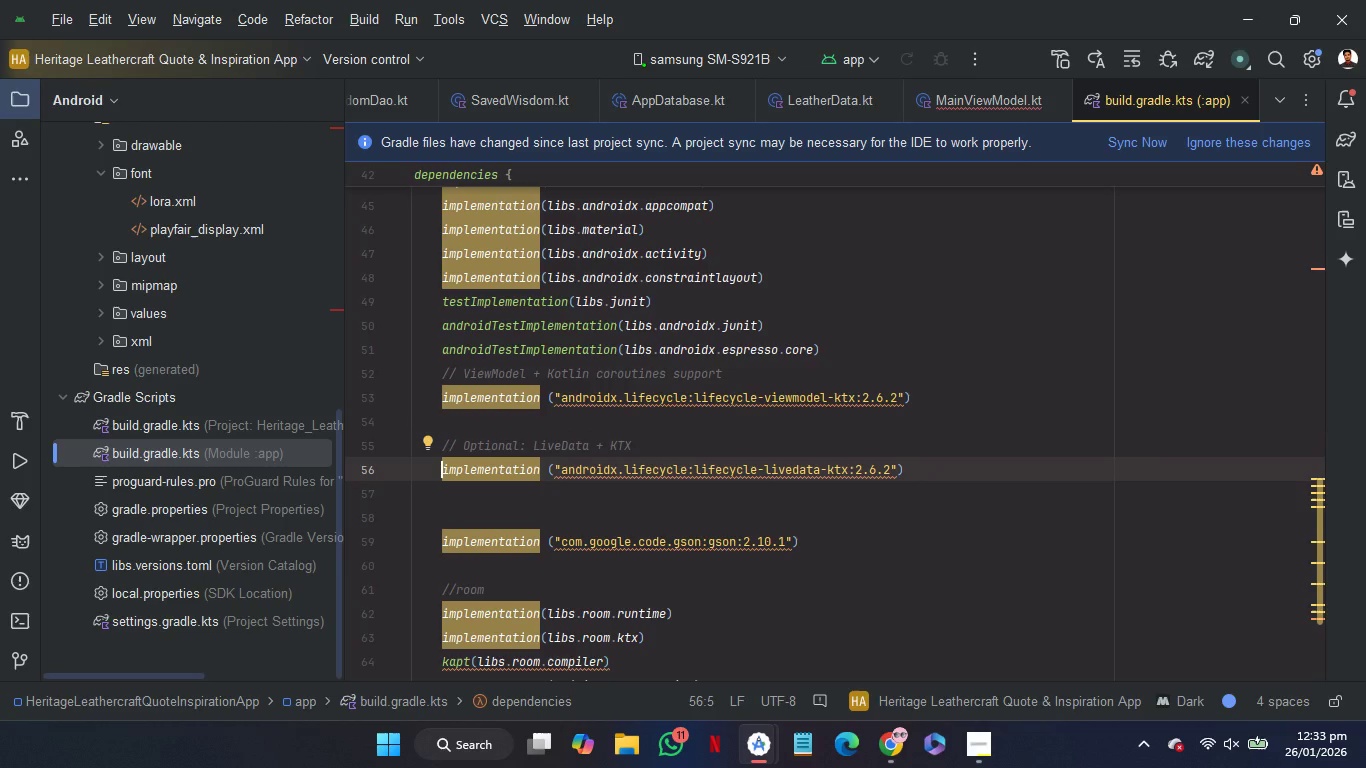 
key(ArrowDown)
 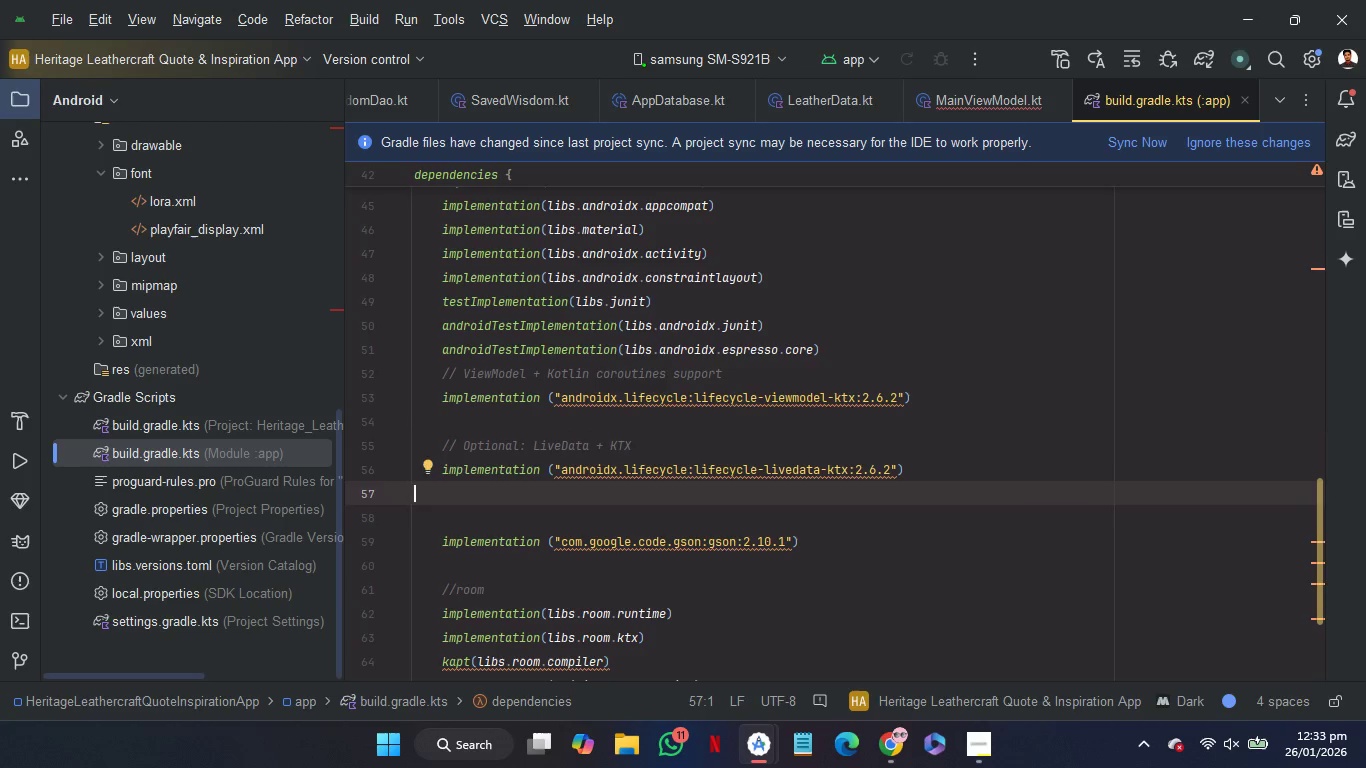 
key(ArrowDown)
 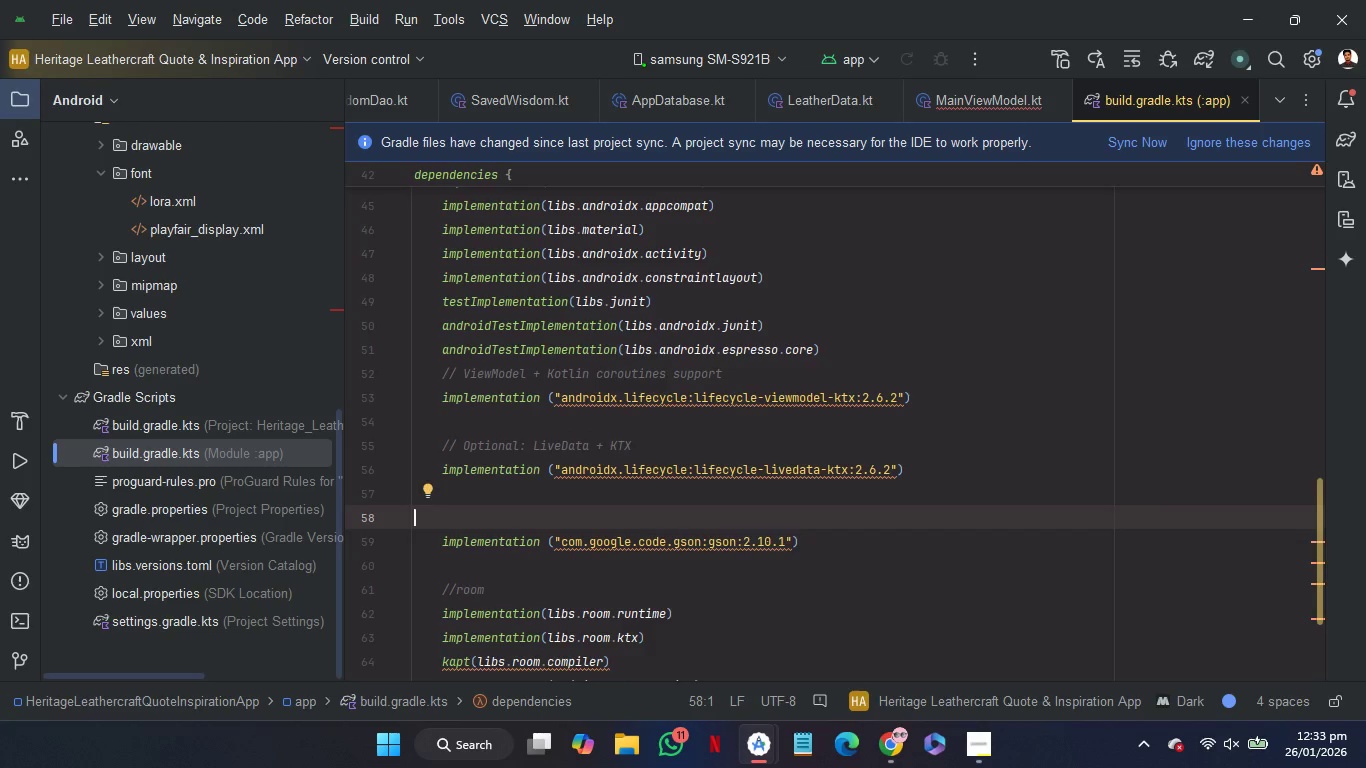 
key(Backspace)
 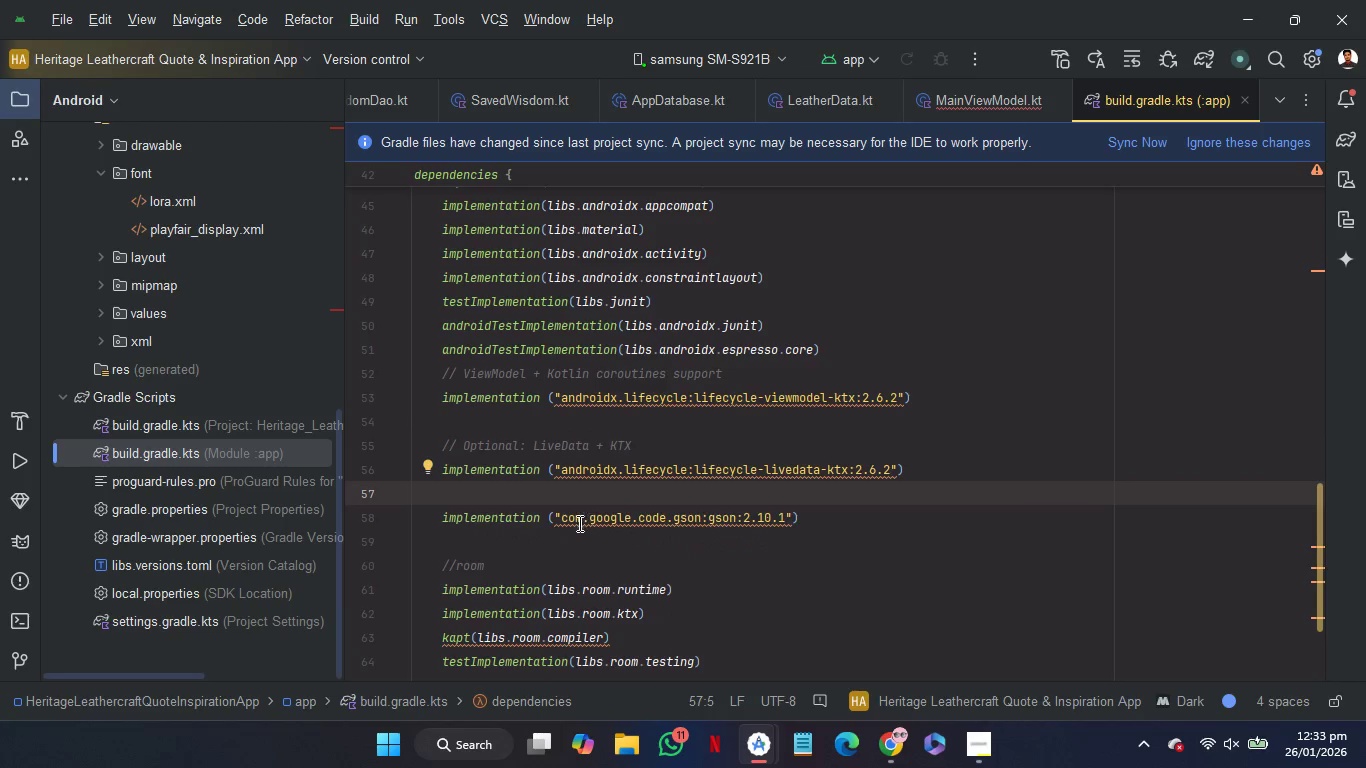 
left_click([576, 545])
 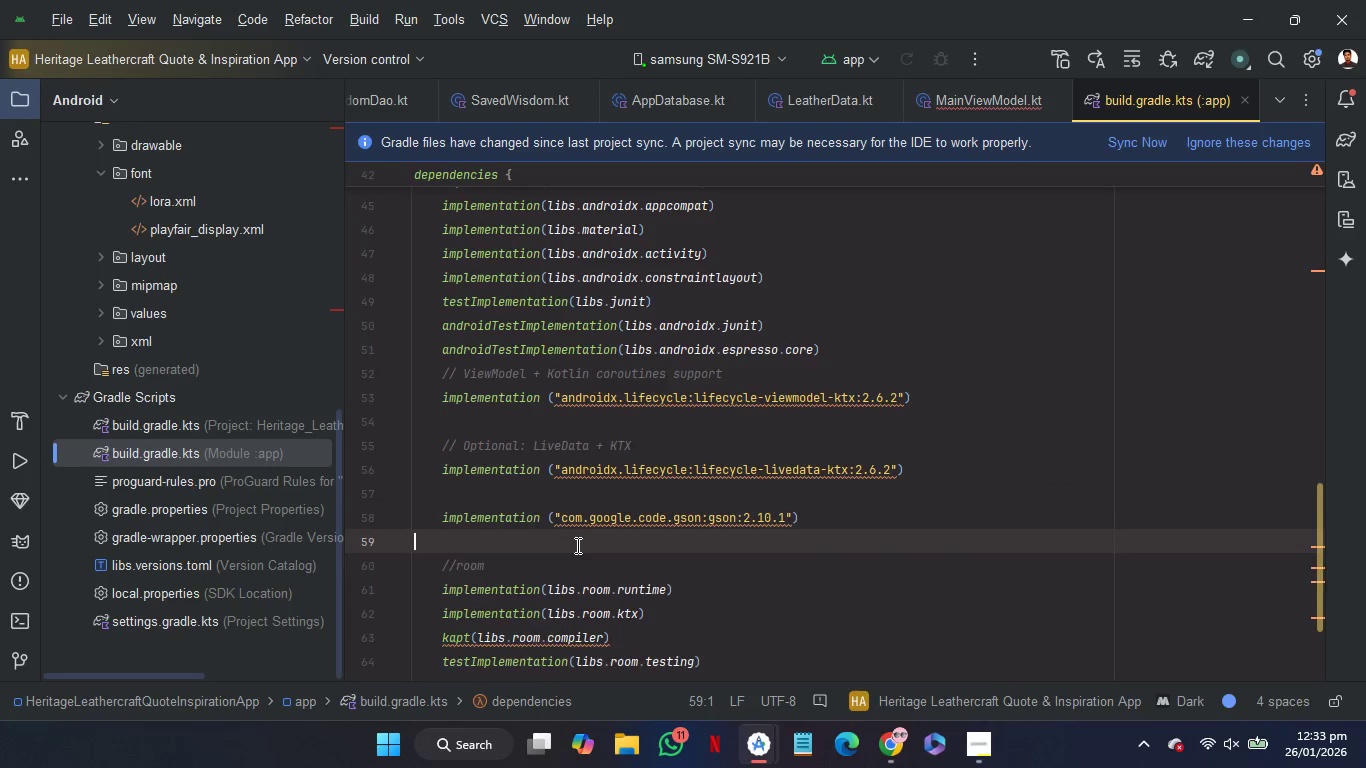 
key(Backspace)